 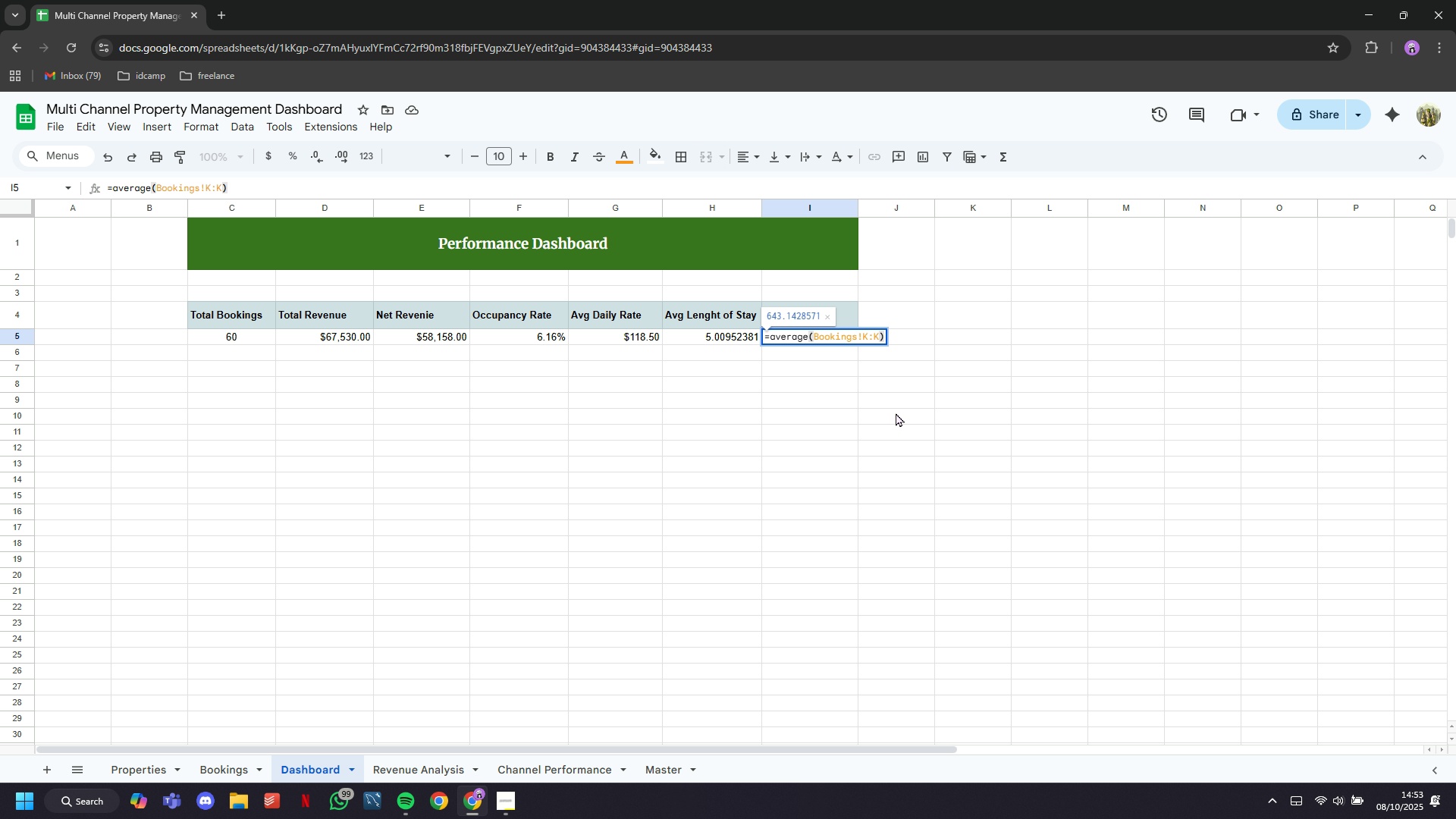 
key(Enter)
 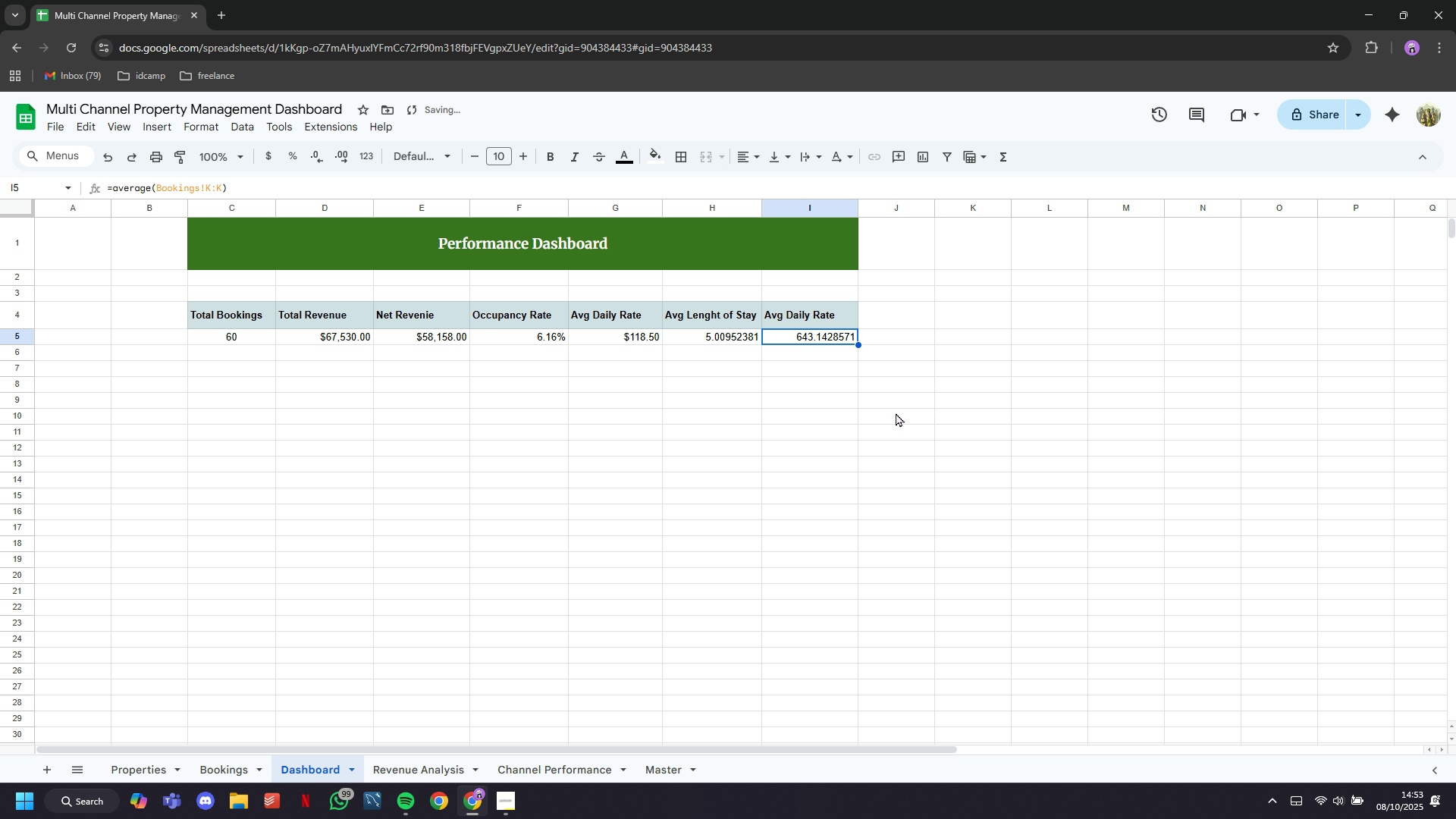 
key(ArrowUp)
 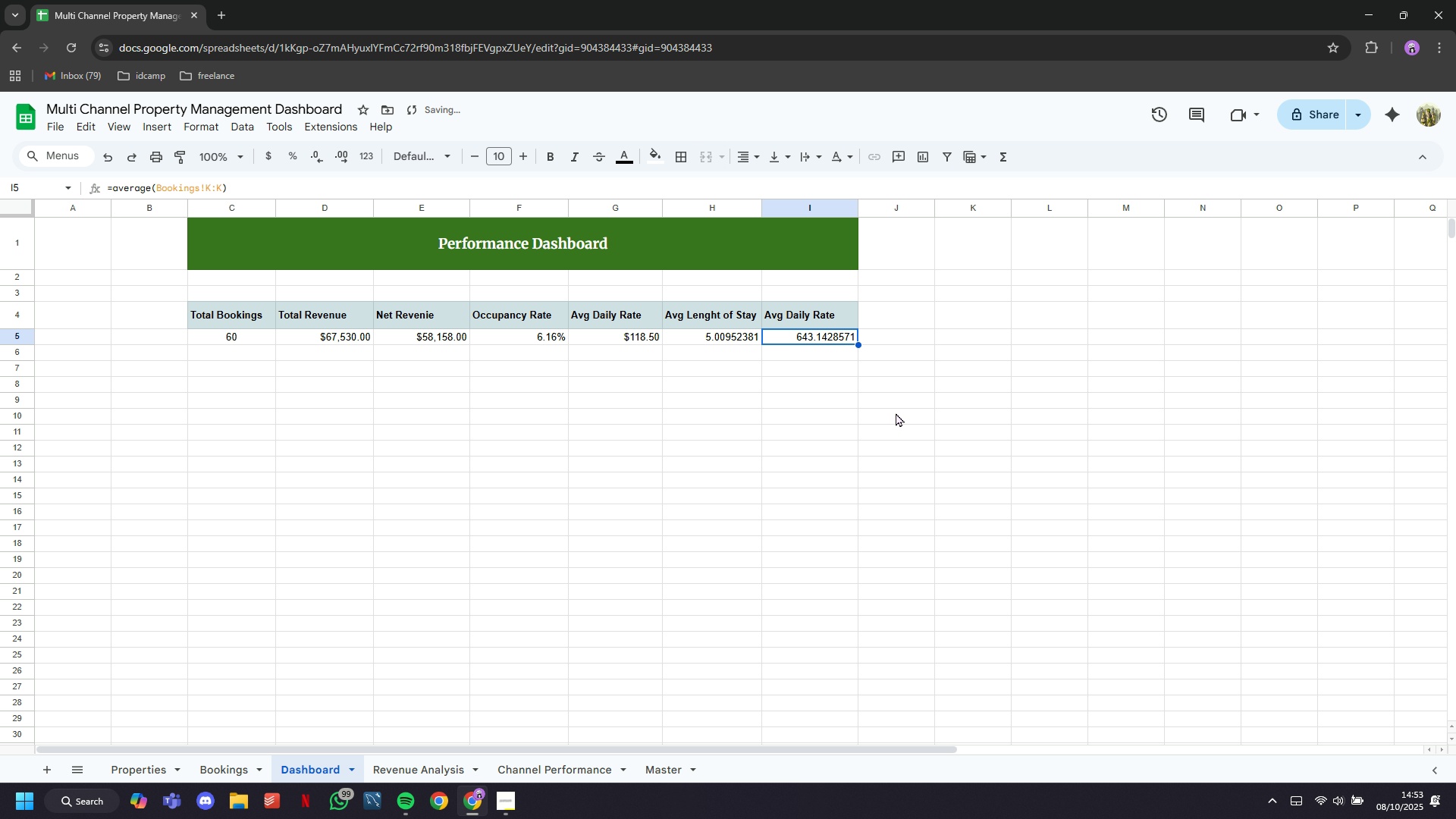 
key(ArrowUp)
 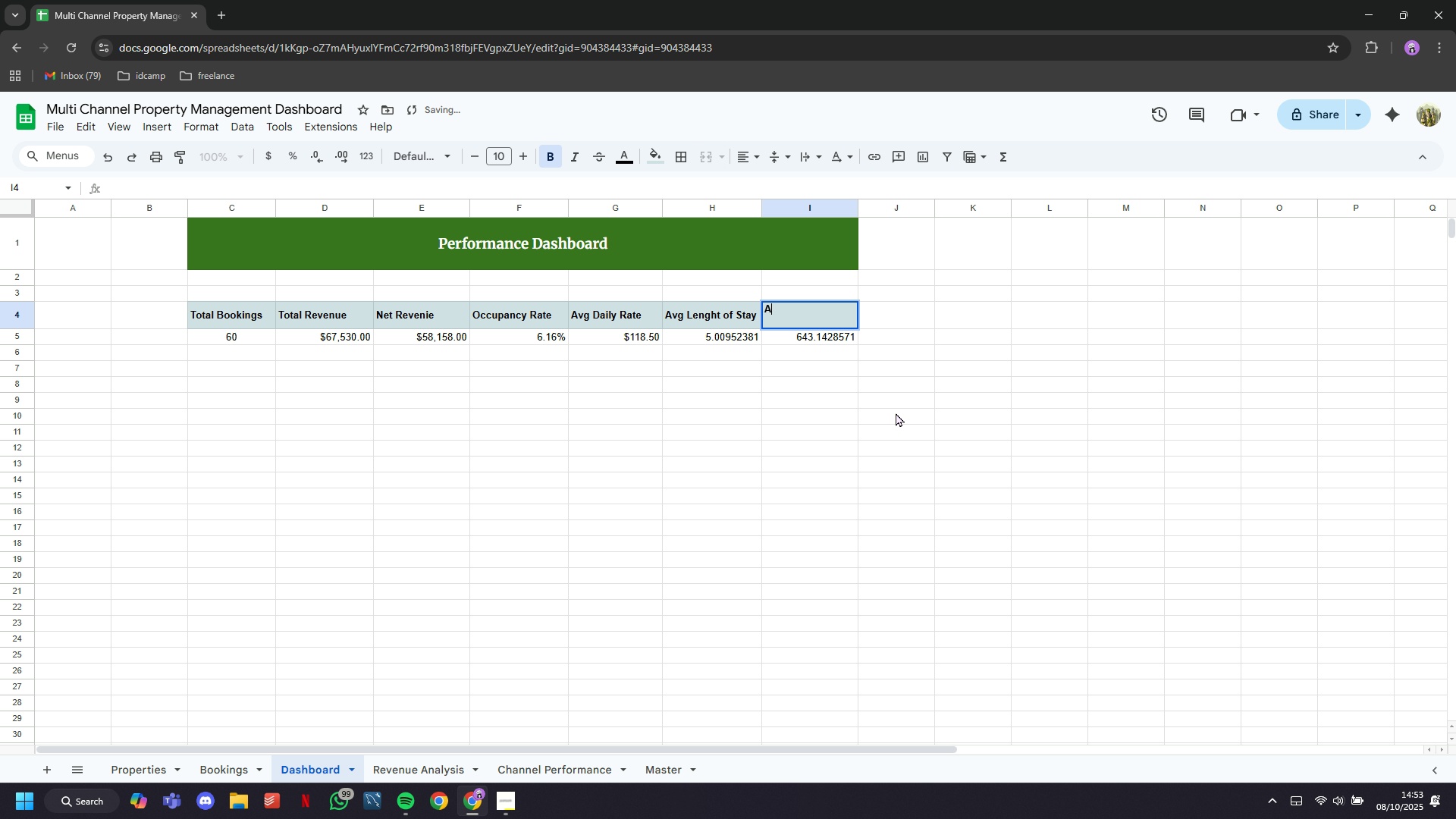 
type(Avg Booking Value)
 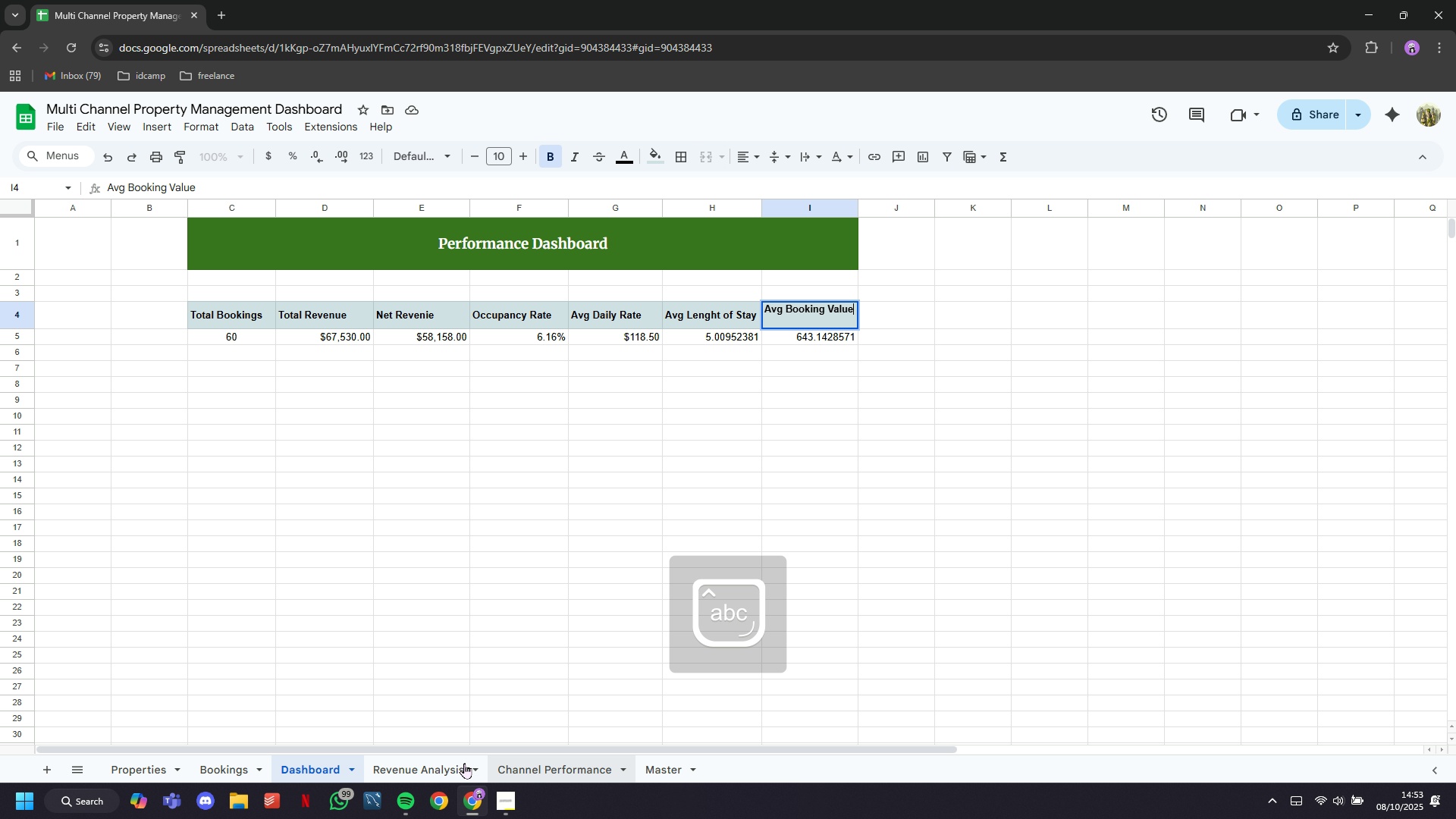 
left_click([245, 767])
 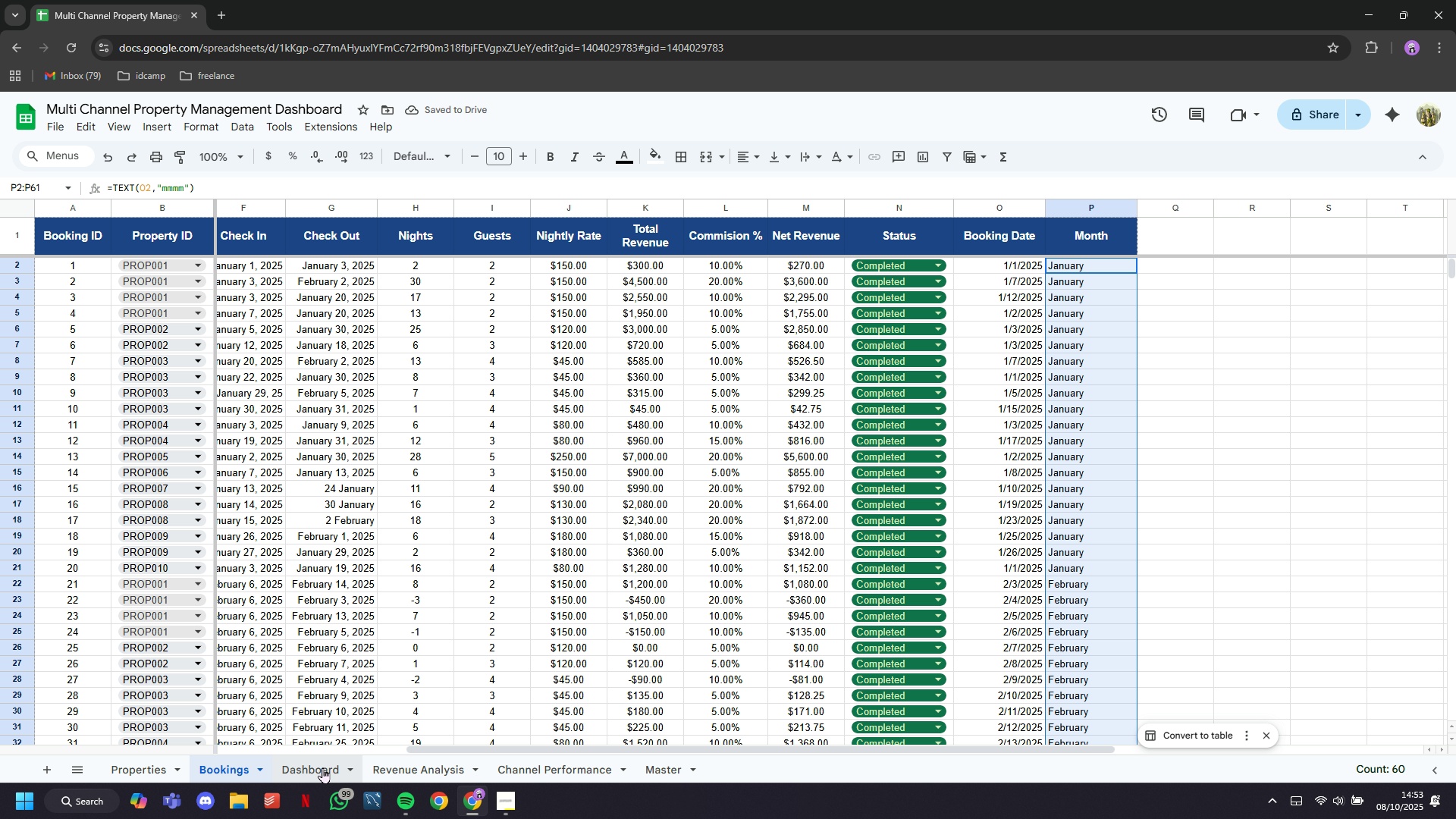 
left_click([322, 767])
 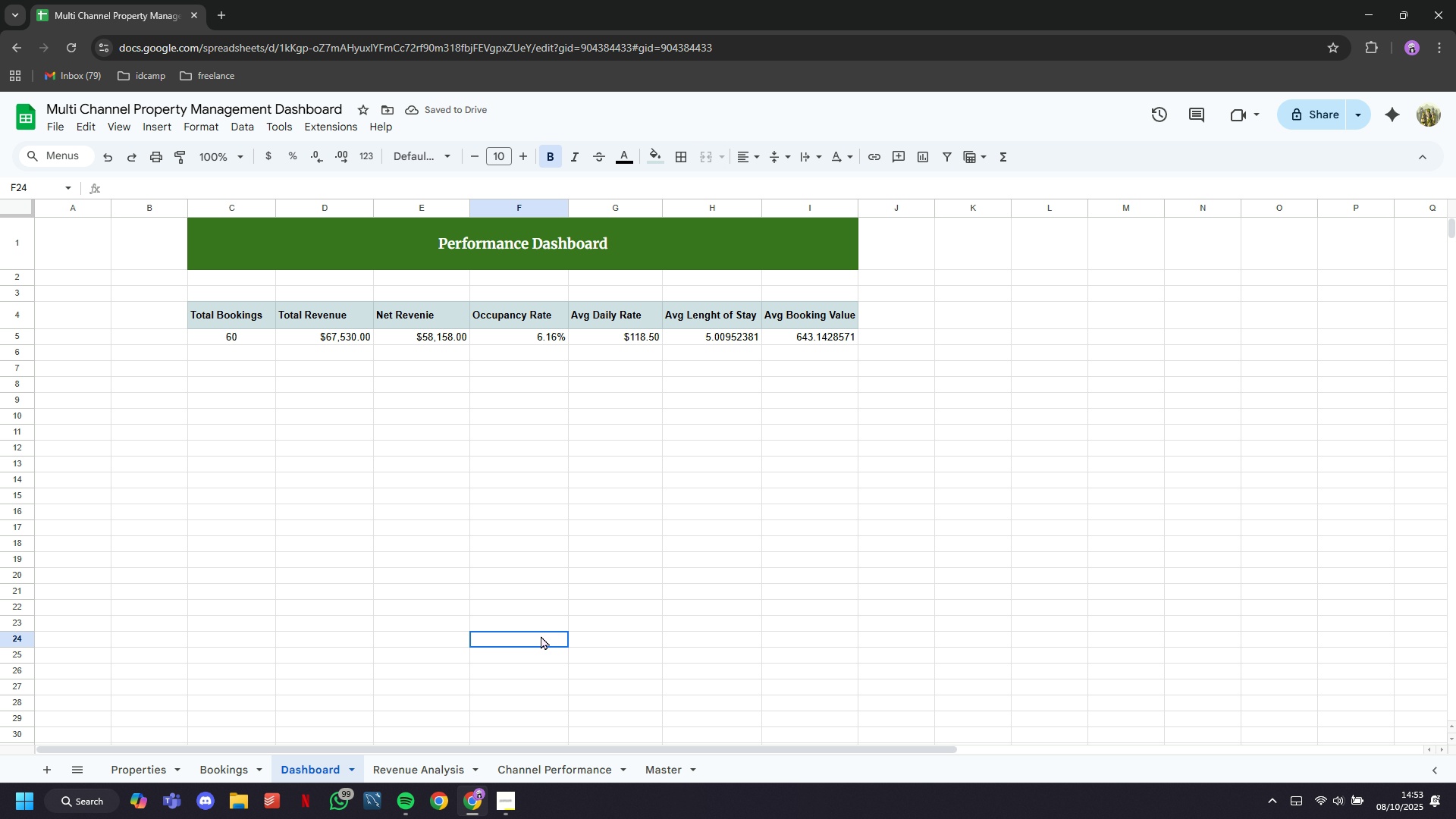 
left_click([541, 635])